 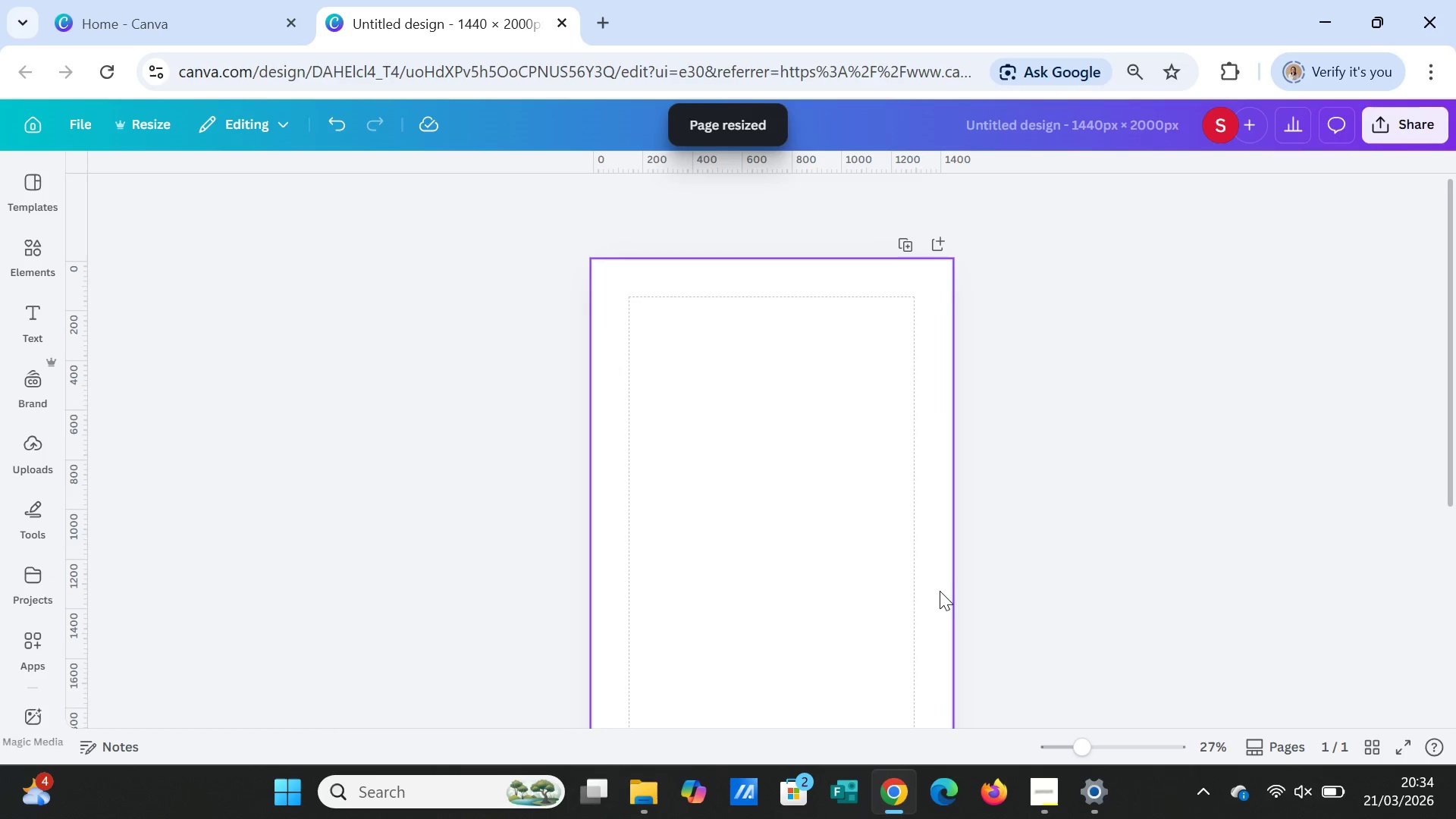 
scroll: coordinate [940, 590], scroll_direction: up, amount: 4.0
 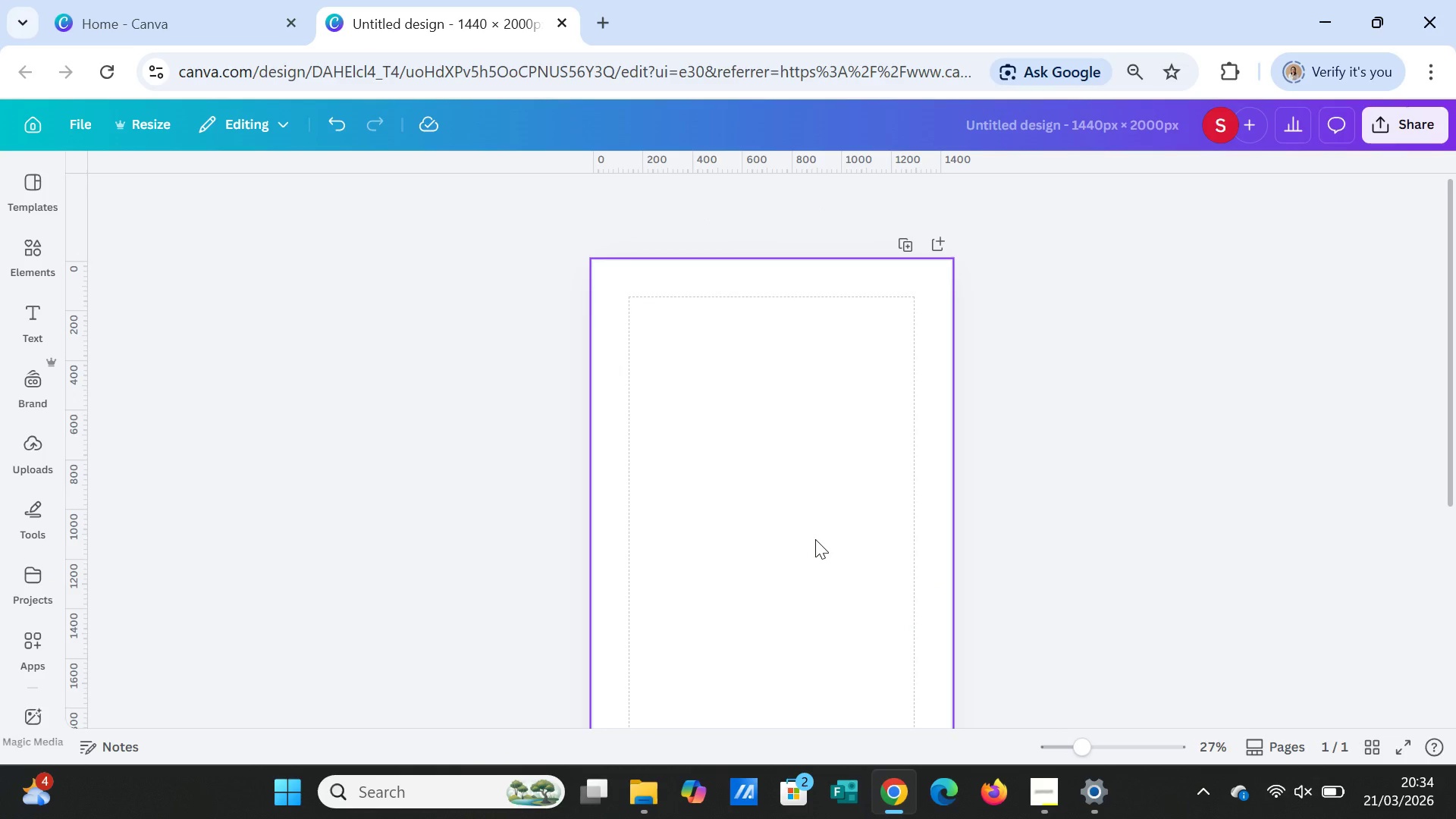 
left_click([815, 539])
 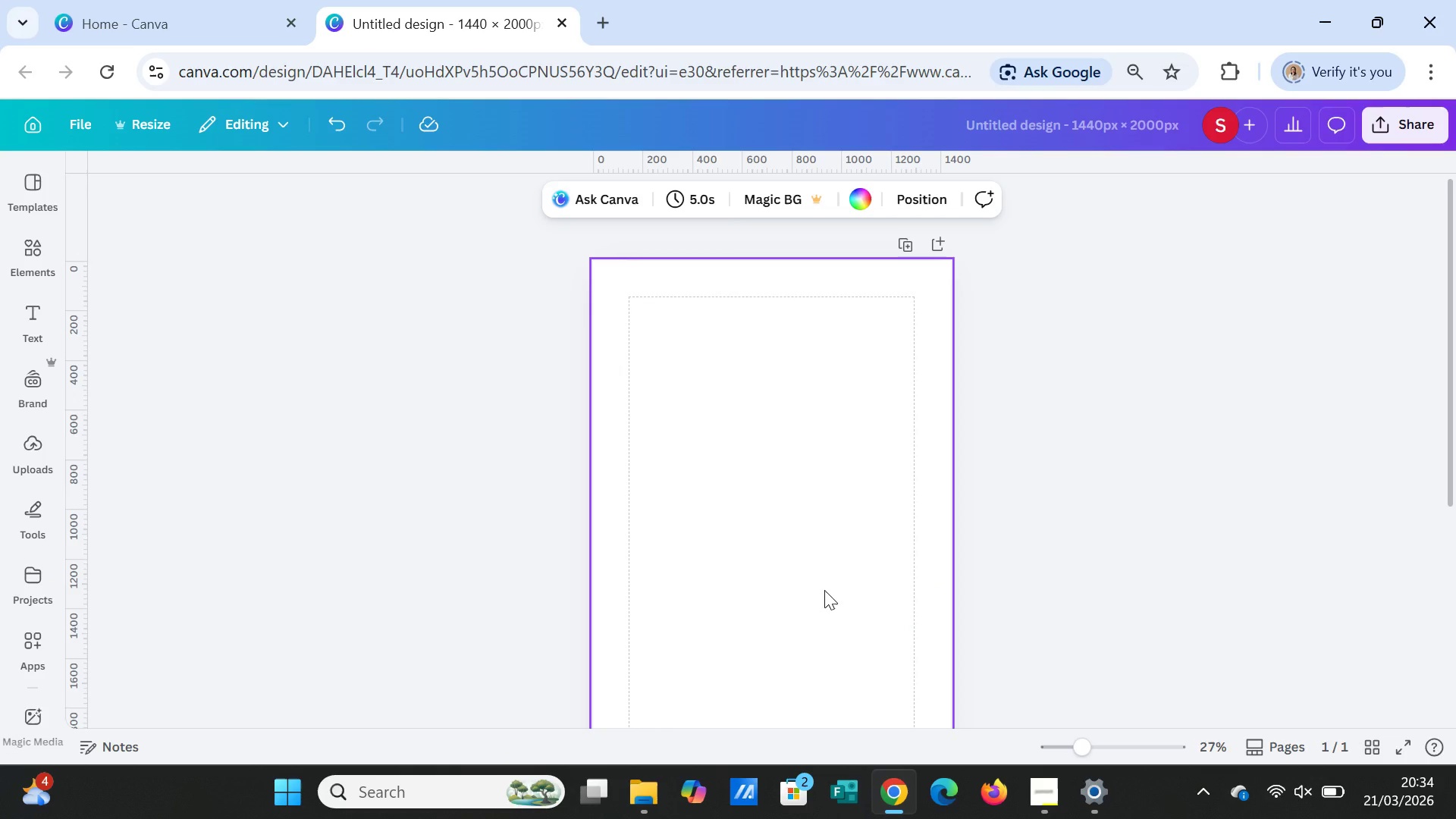 
wait(13.75)
 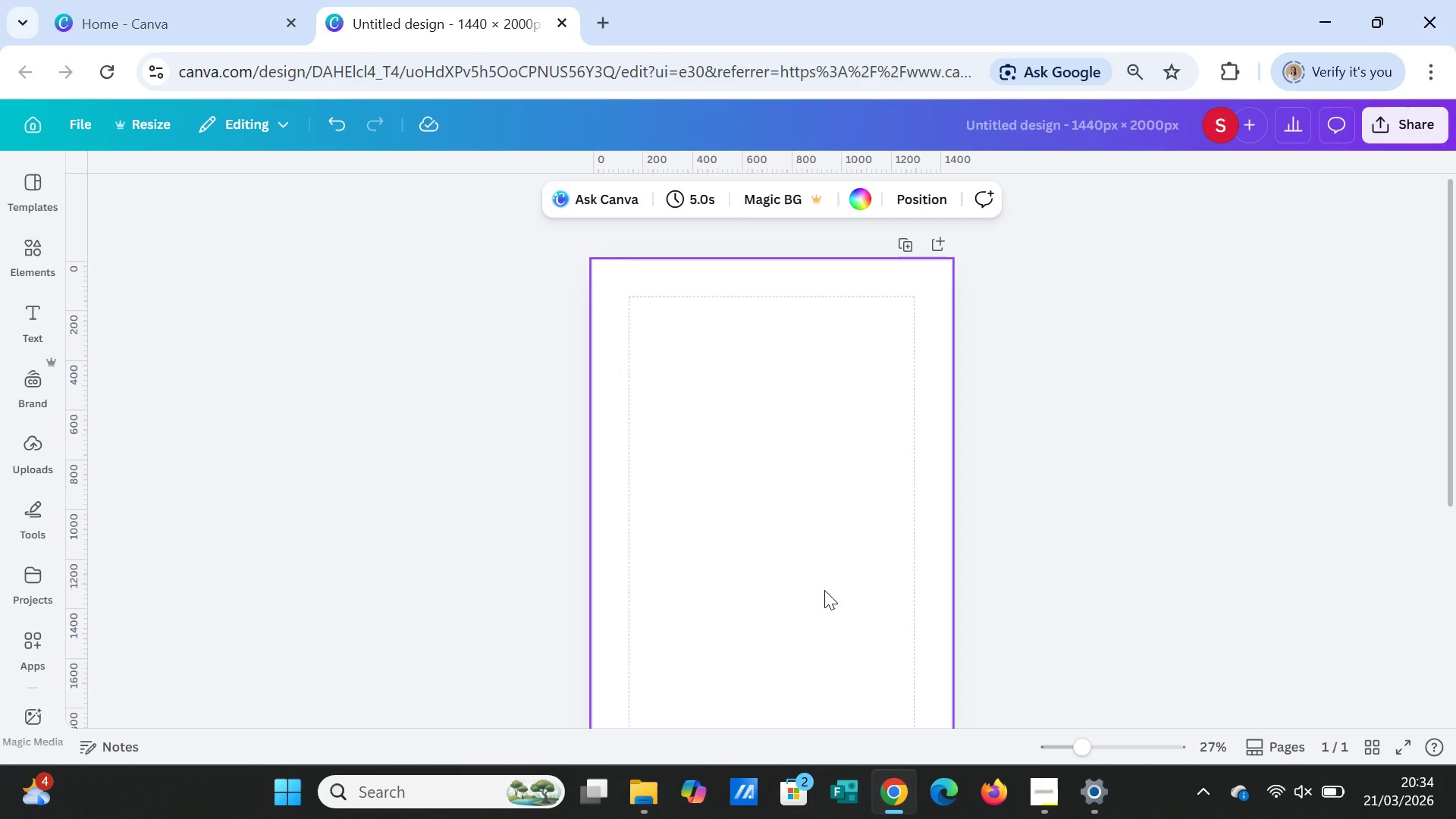 
left_click([855, 193])
 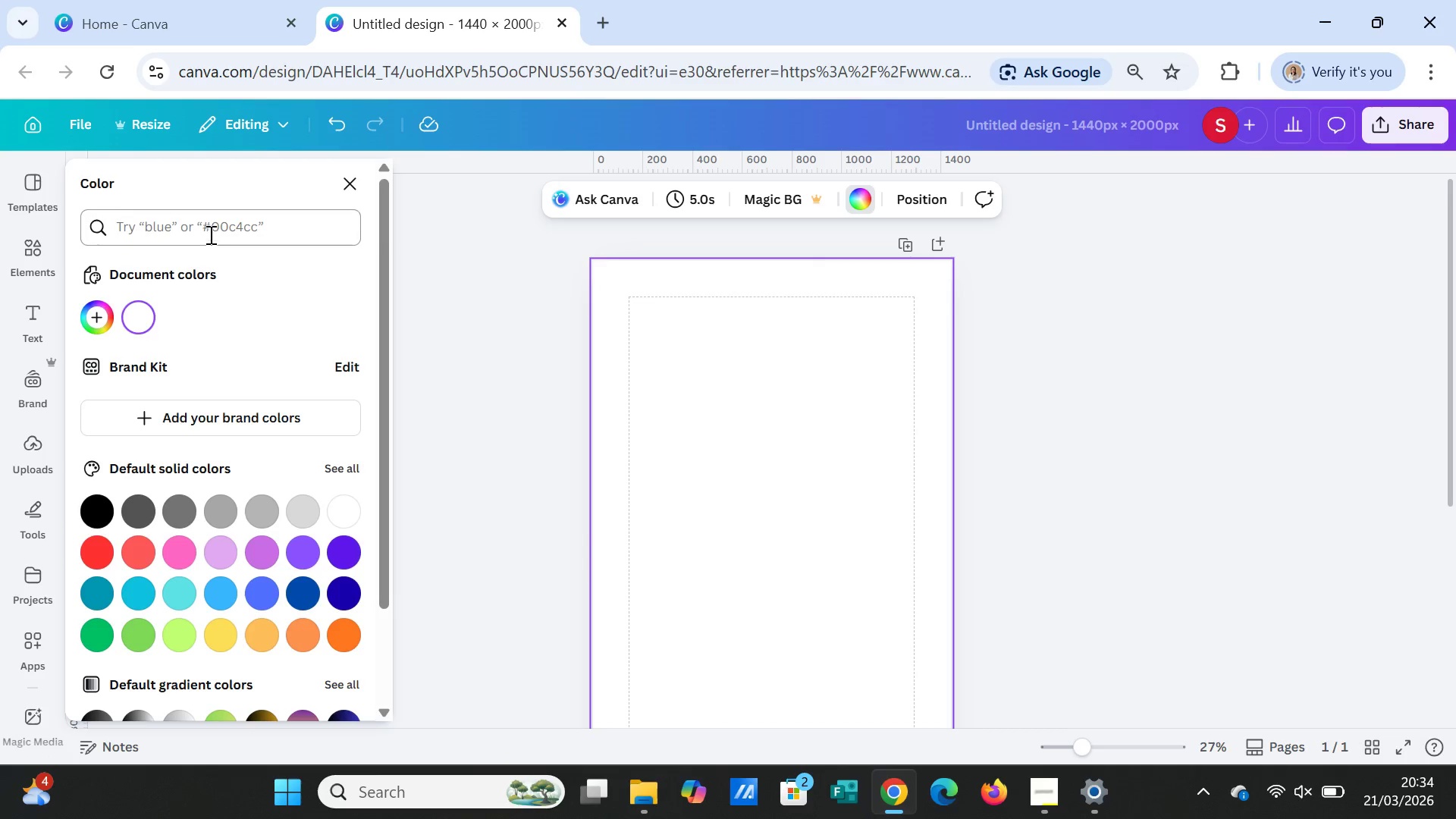 
left_click([207, 229])
 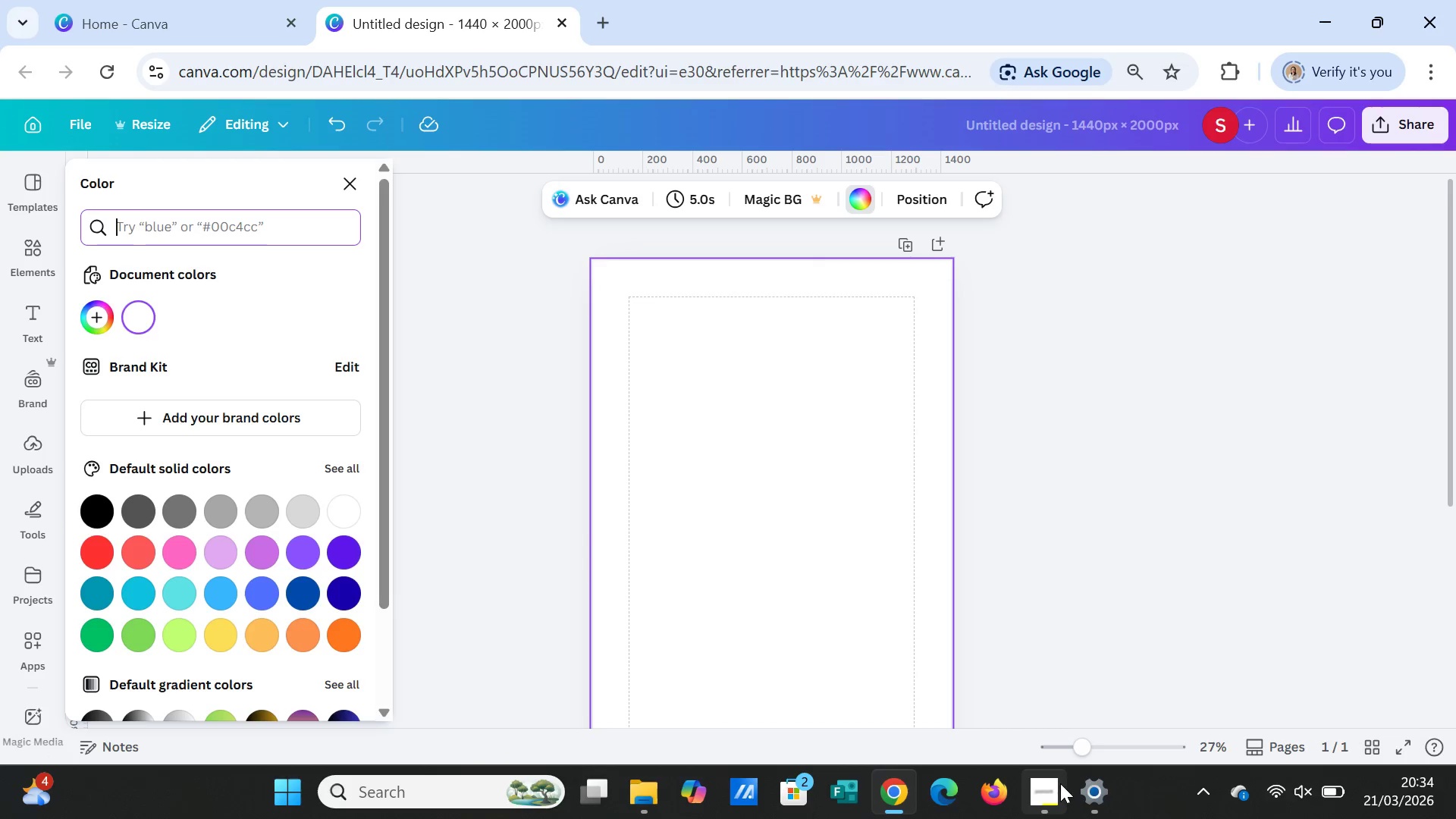 
left_click([1060, 784])